 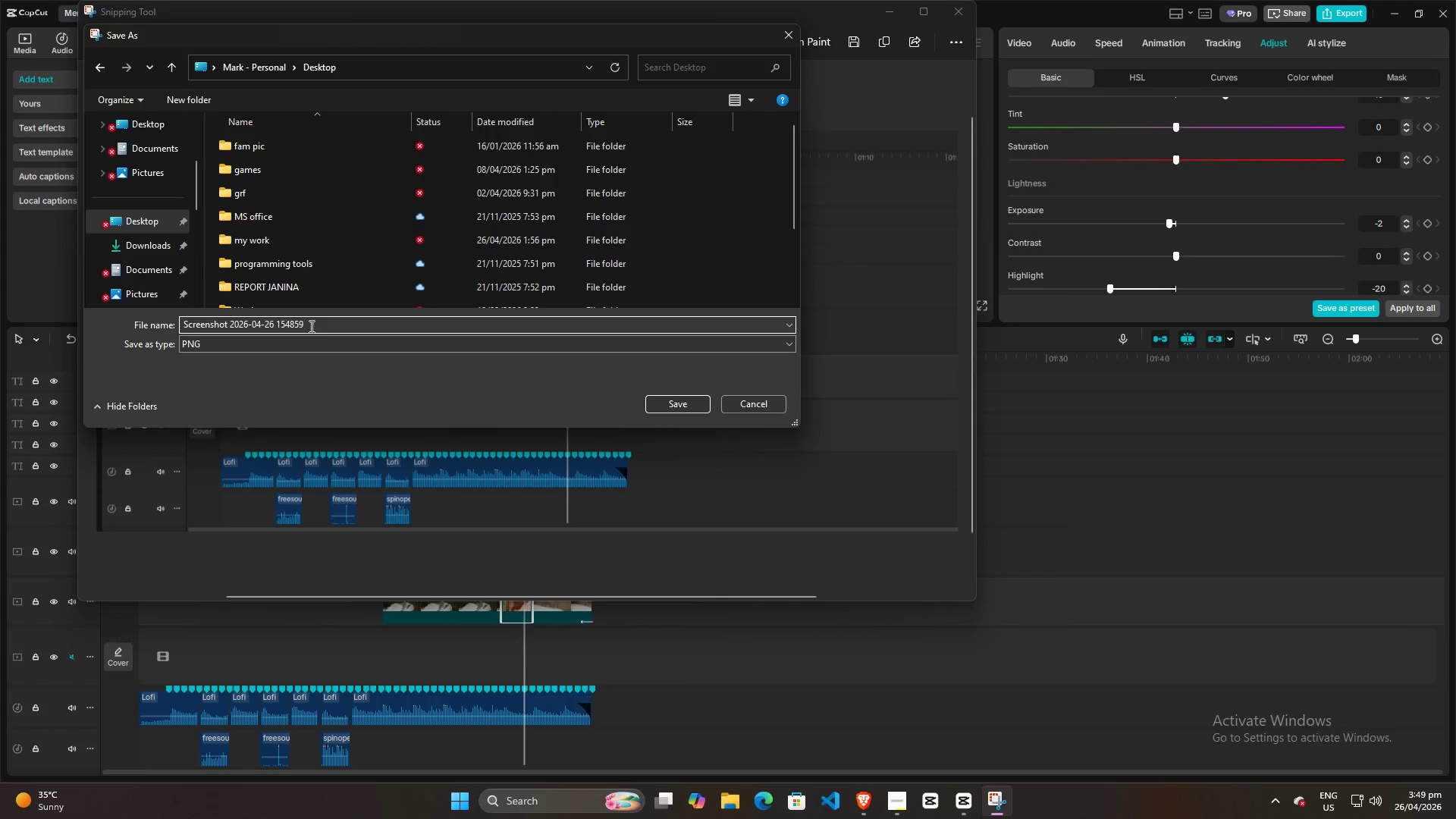 
key(Control+ControlLeft)
 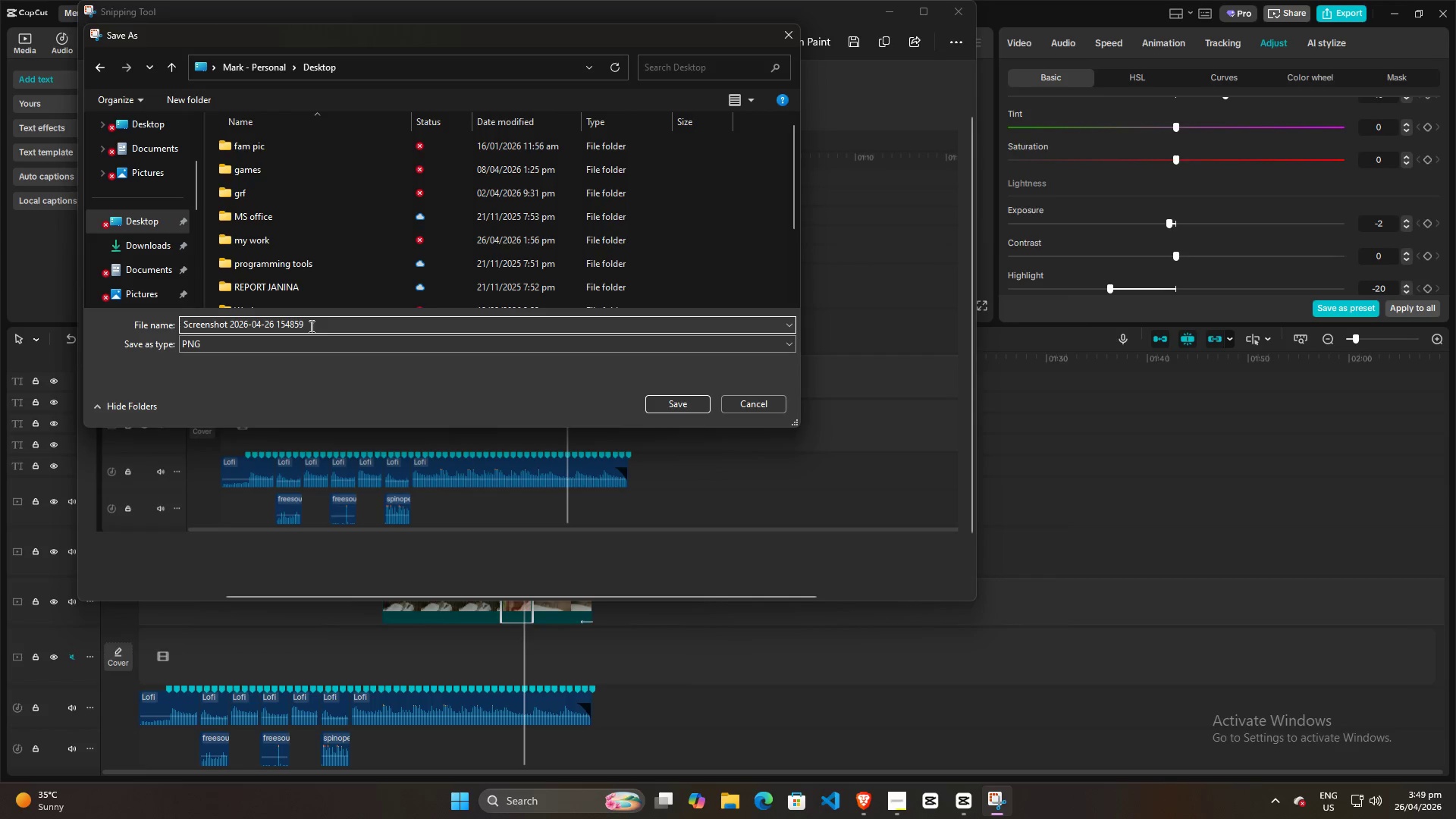 
key(Control+A)
 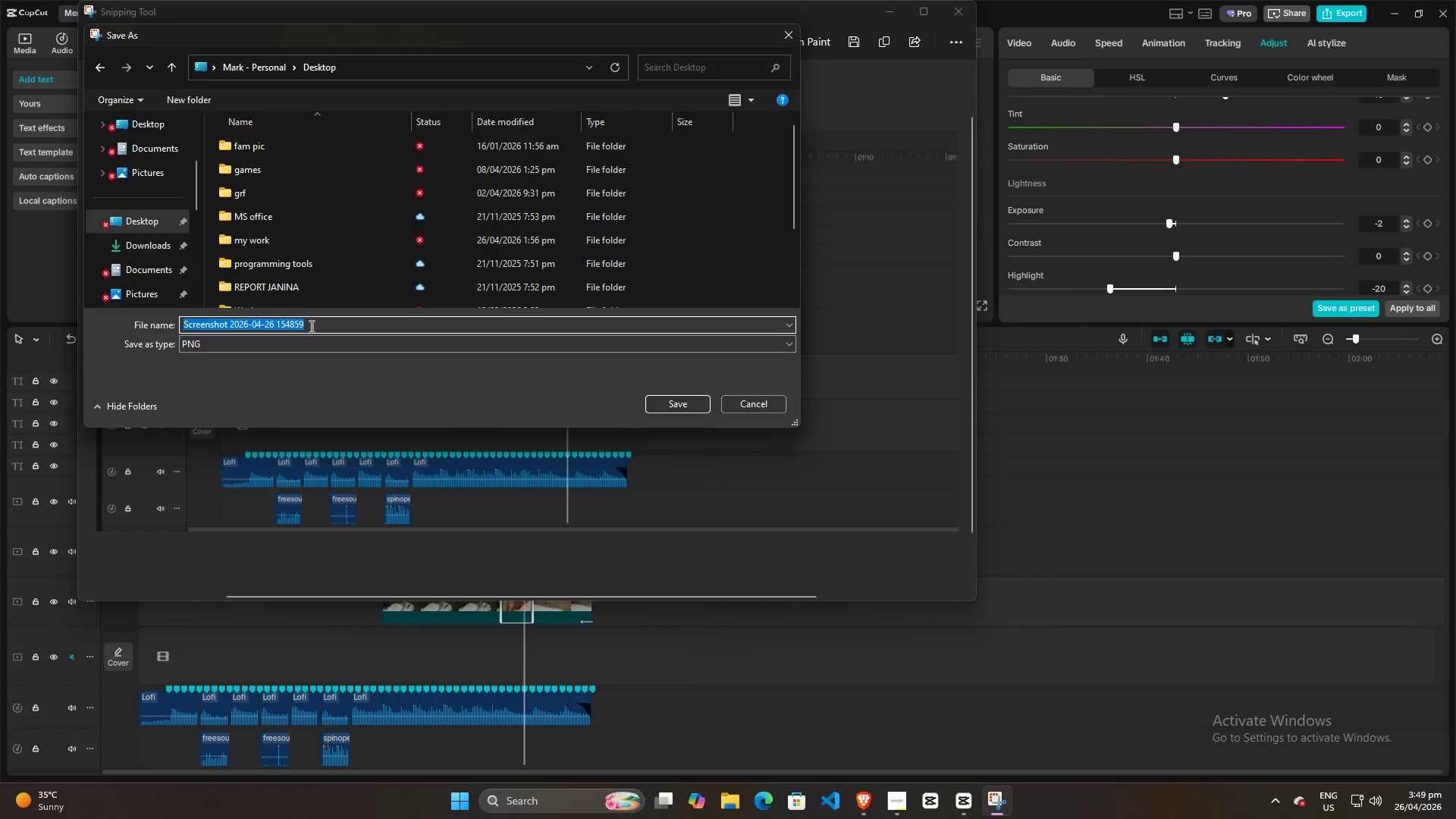 
type(f)
key(Backspace)
key(Backspace)
type(after hours glow multi layer timeline screenshot)
 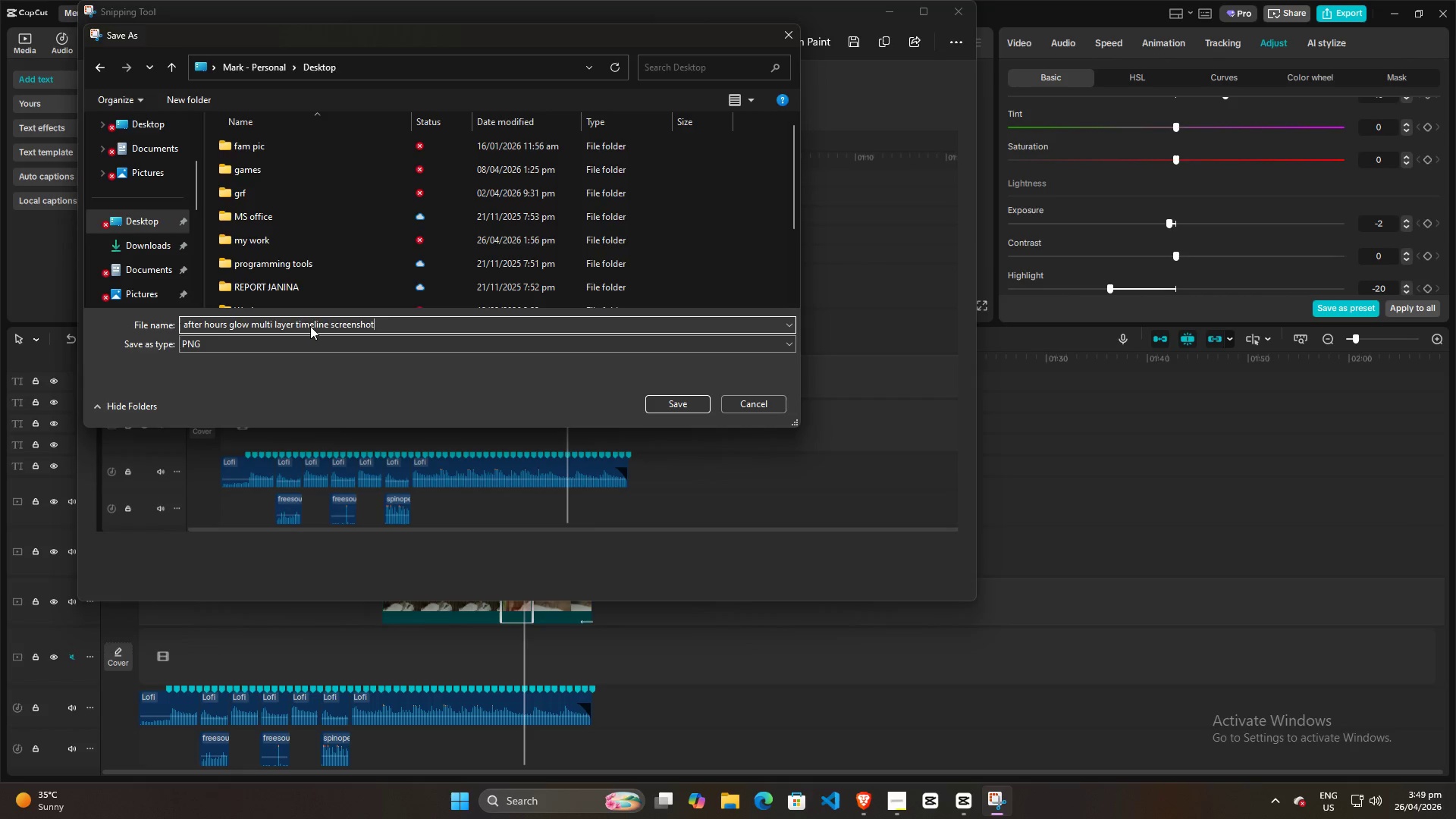 
key(Enter)
 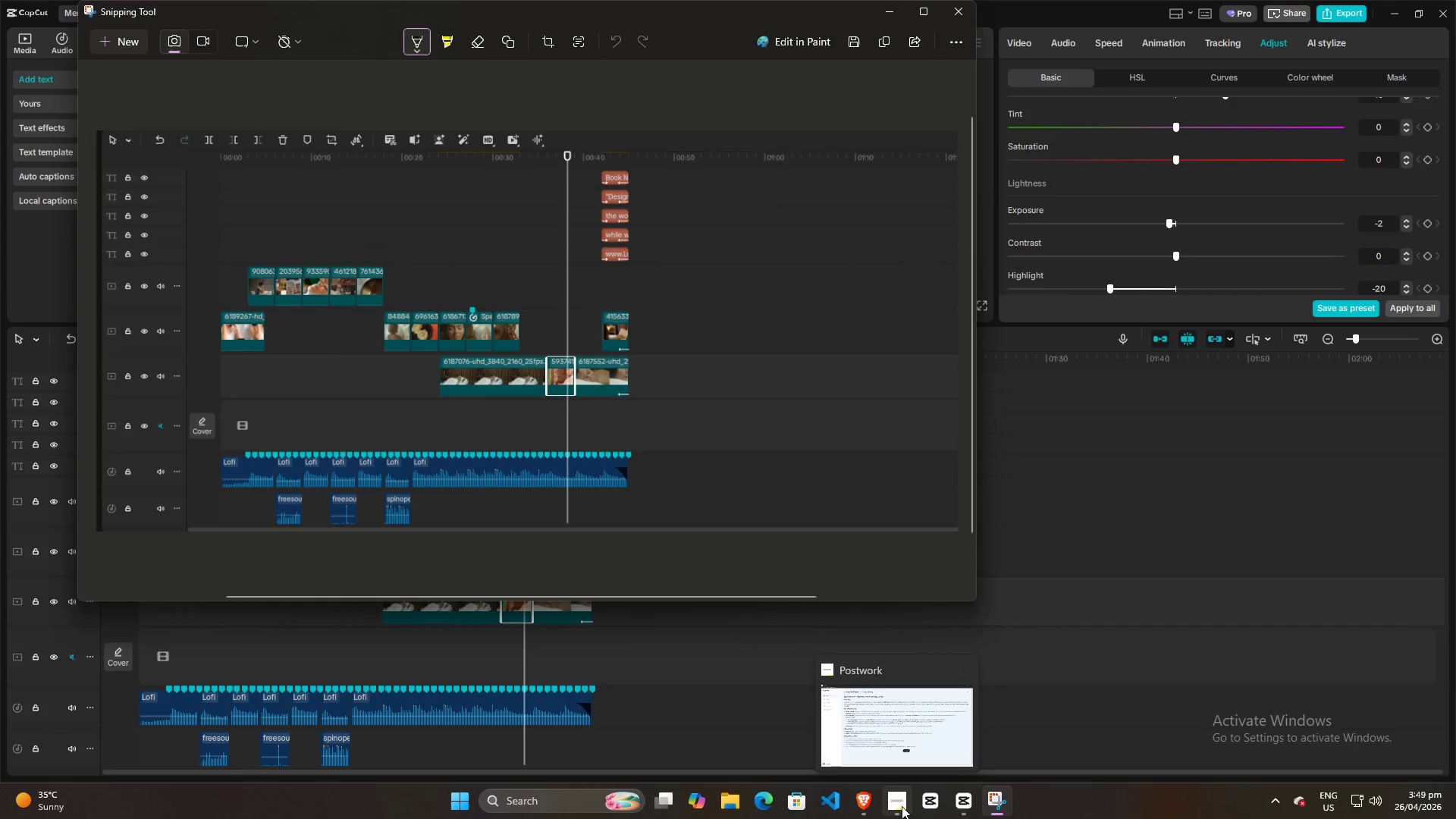 
left_click([902, 806])